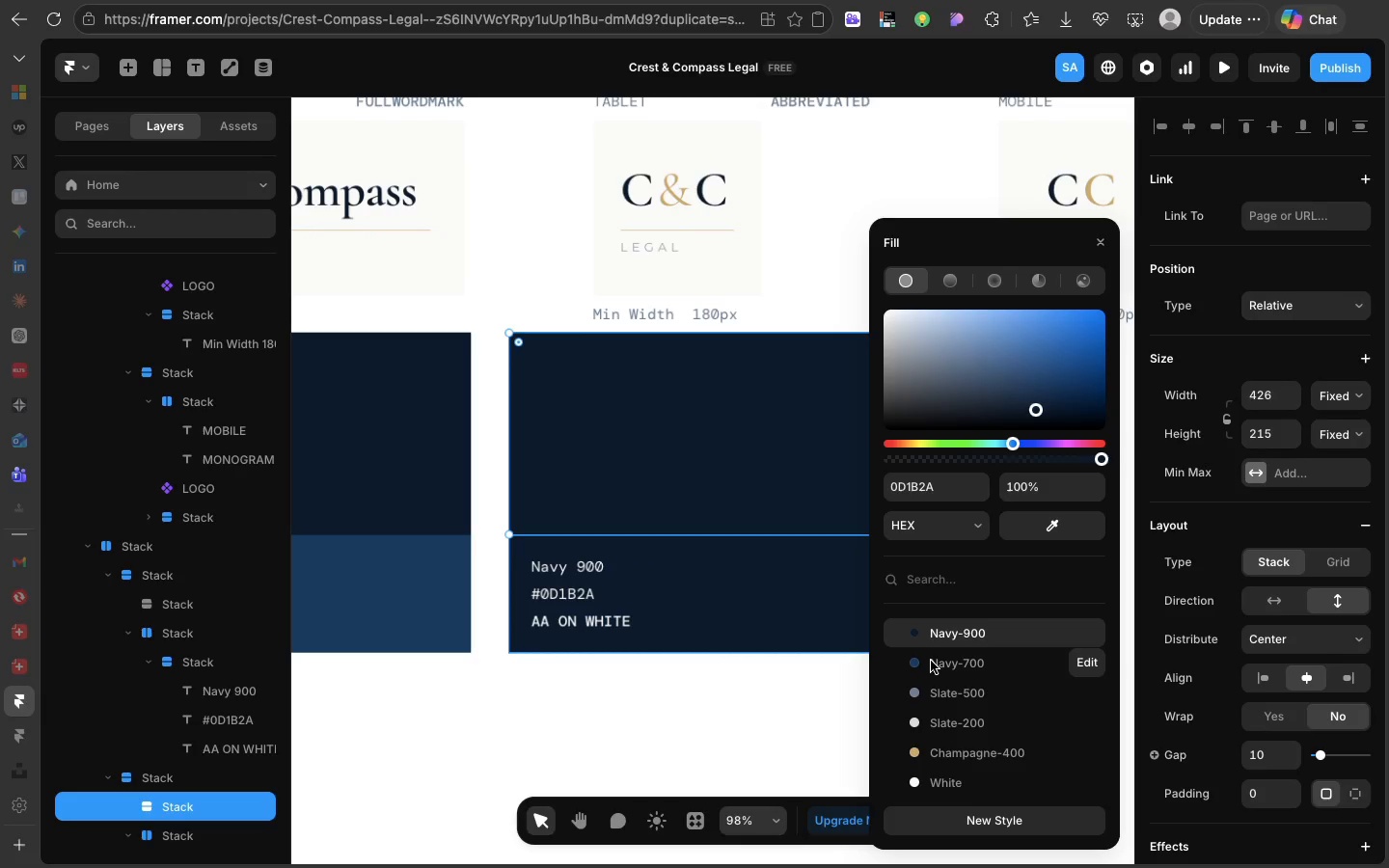 
left_click([931, 661])
 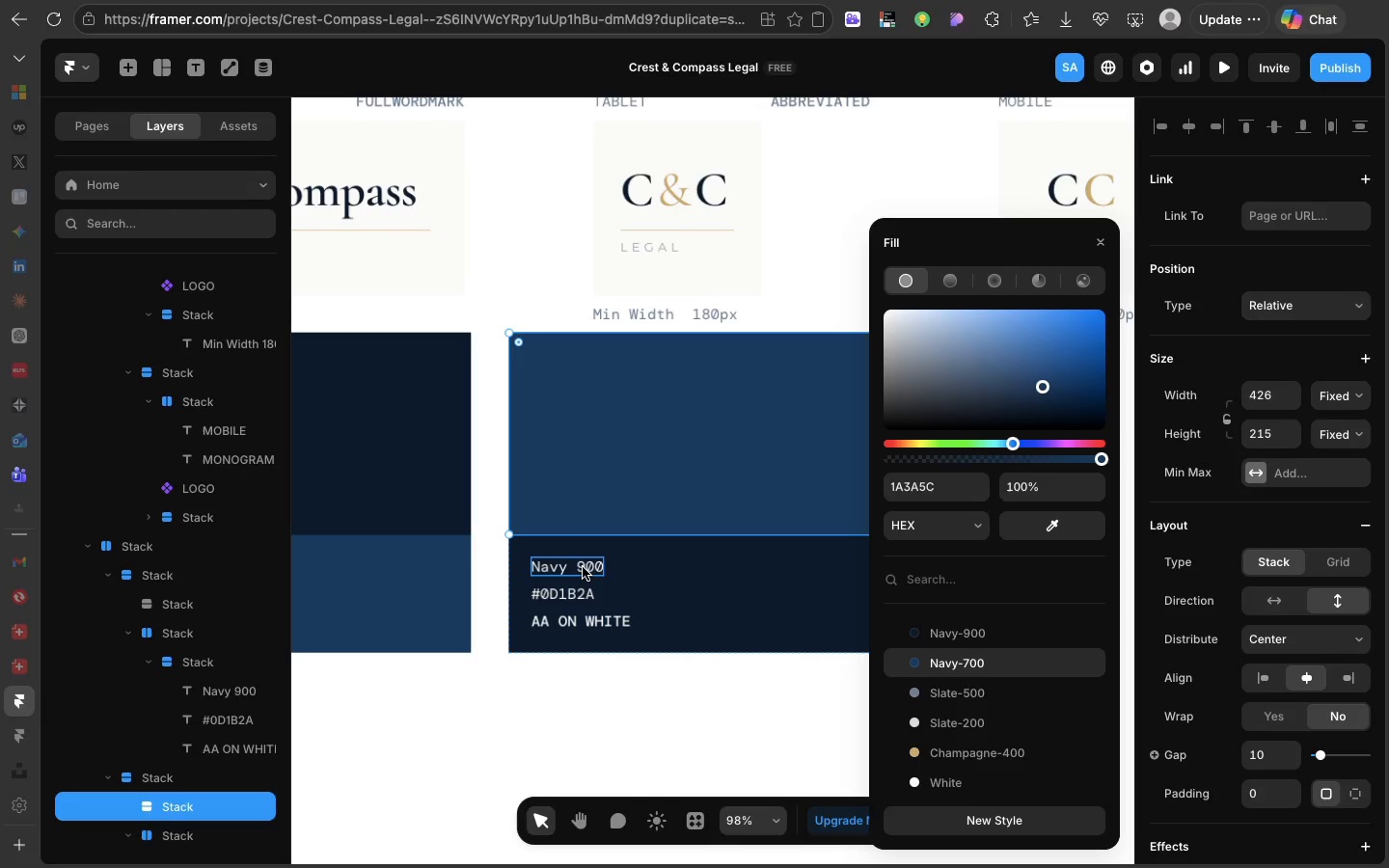 
double_click([584, 567])
 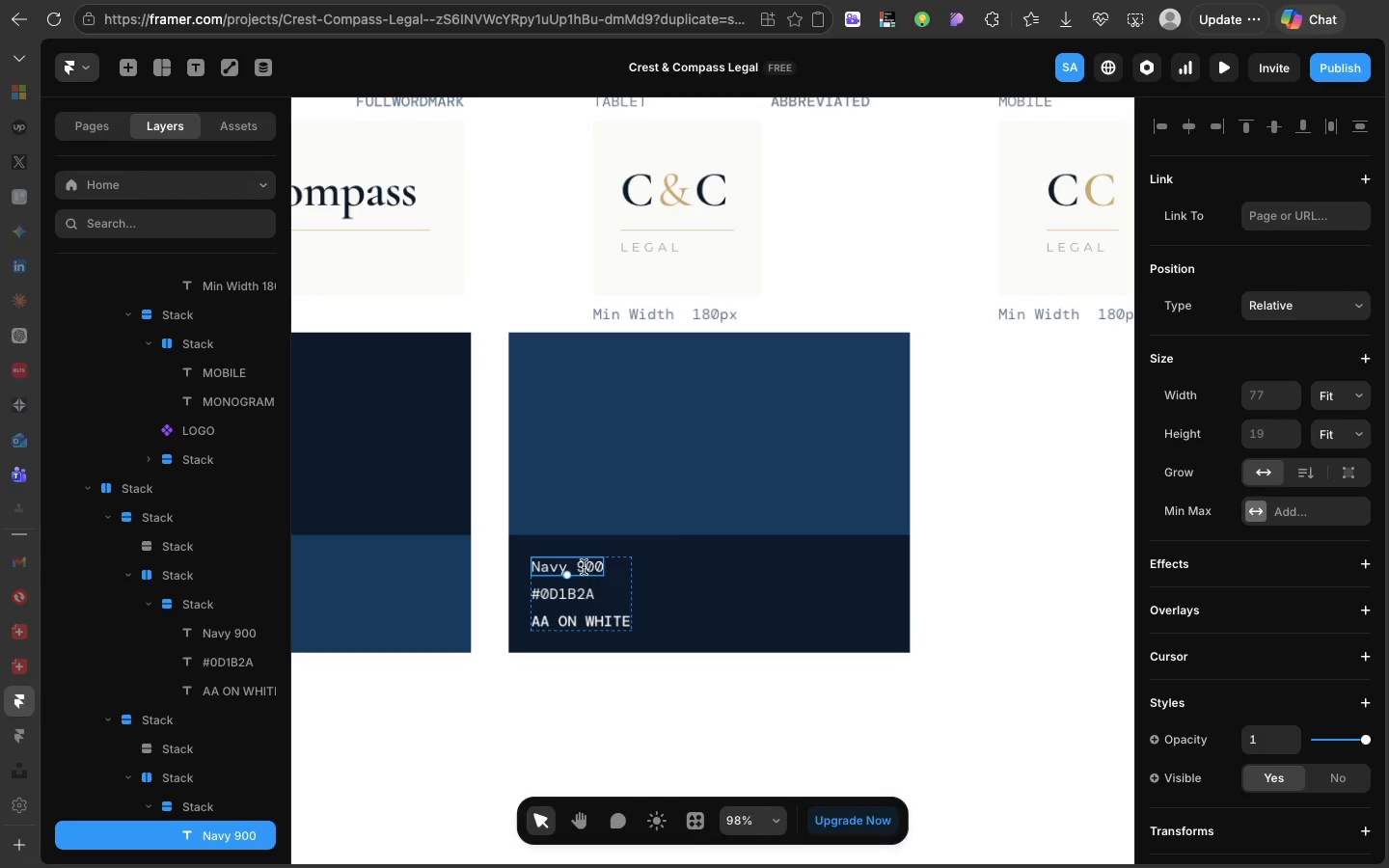 
triple_click([584, 567])
 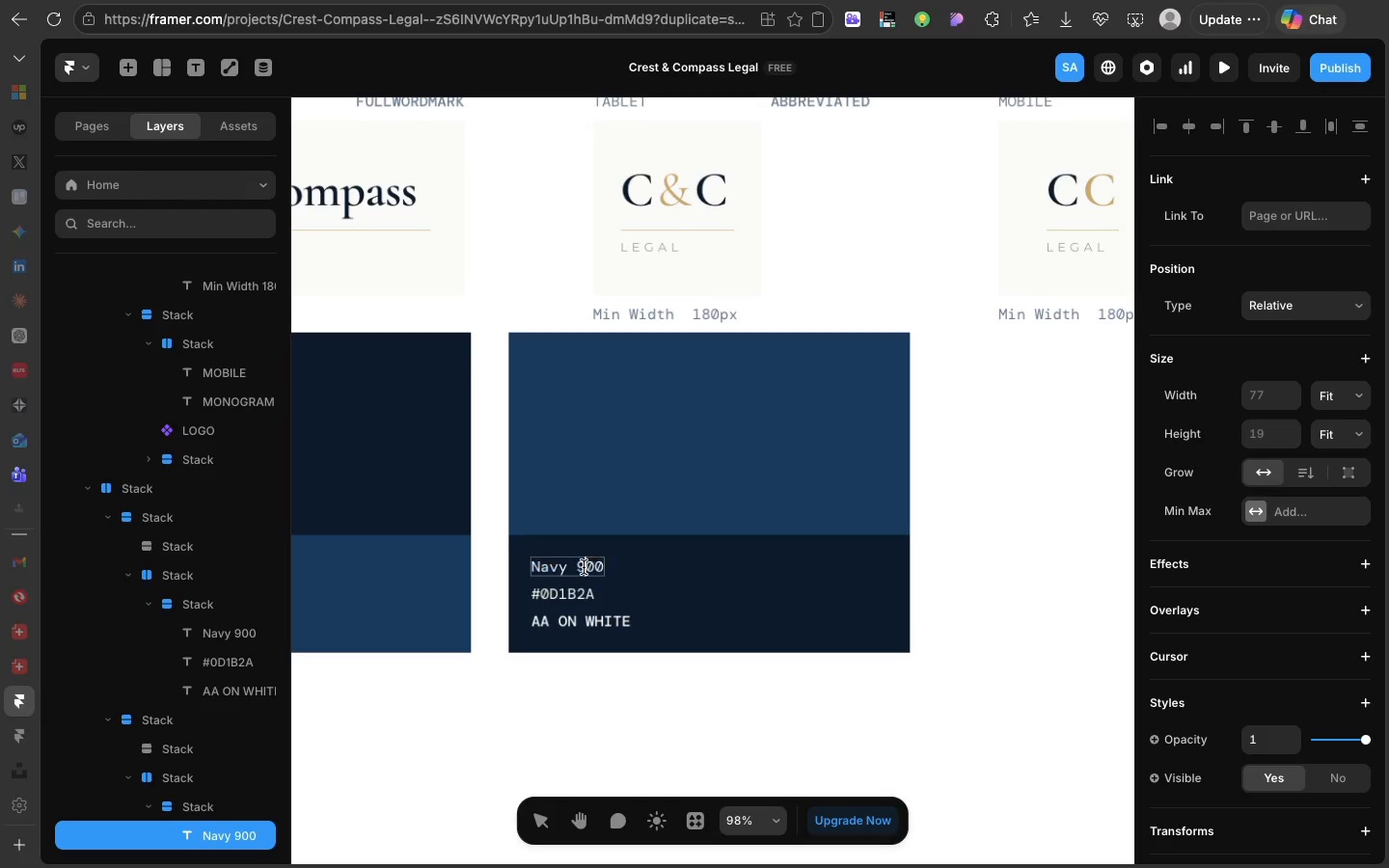 
double_click([584, 567])
 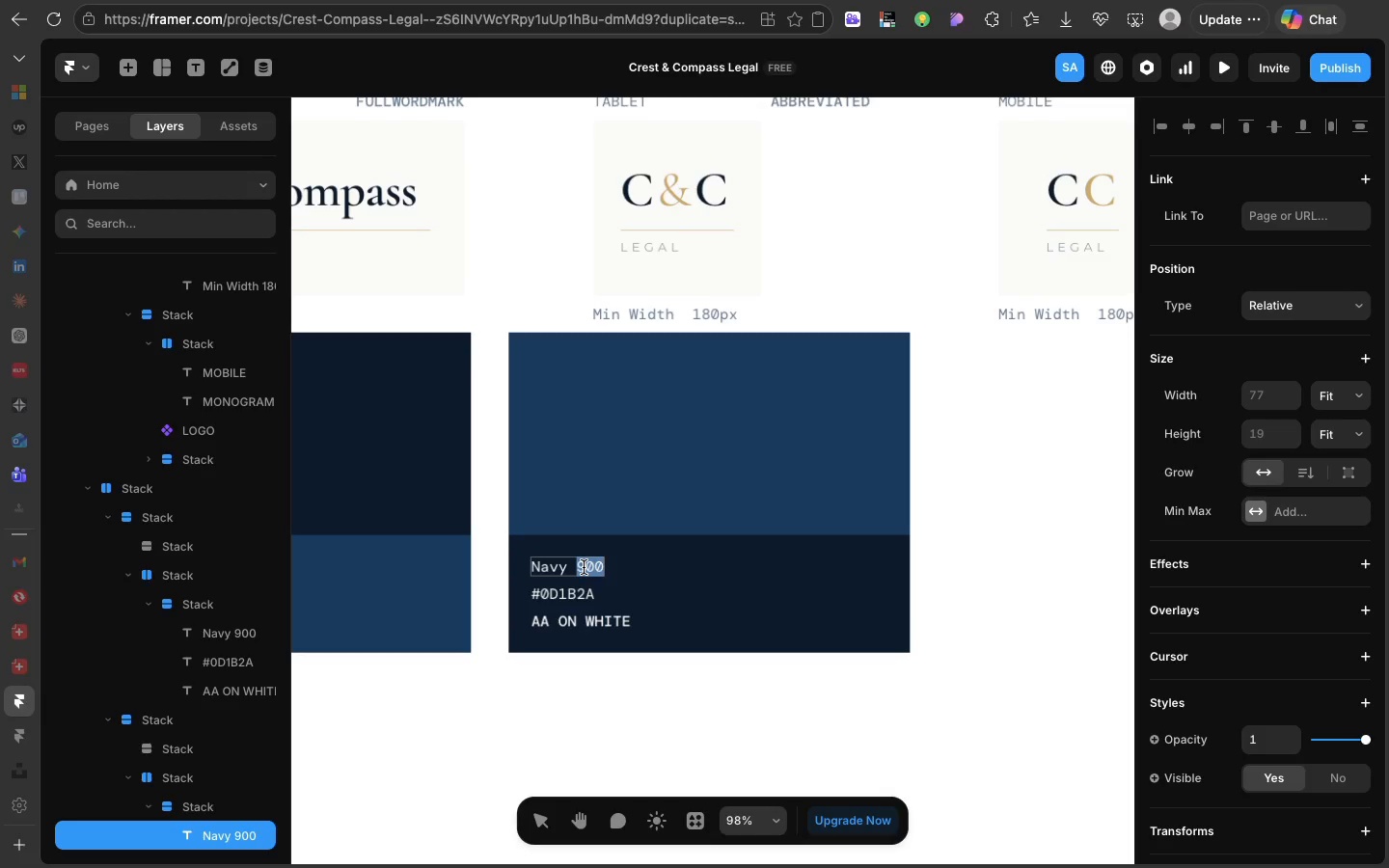 
type(700)
 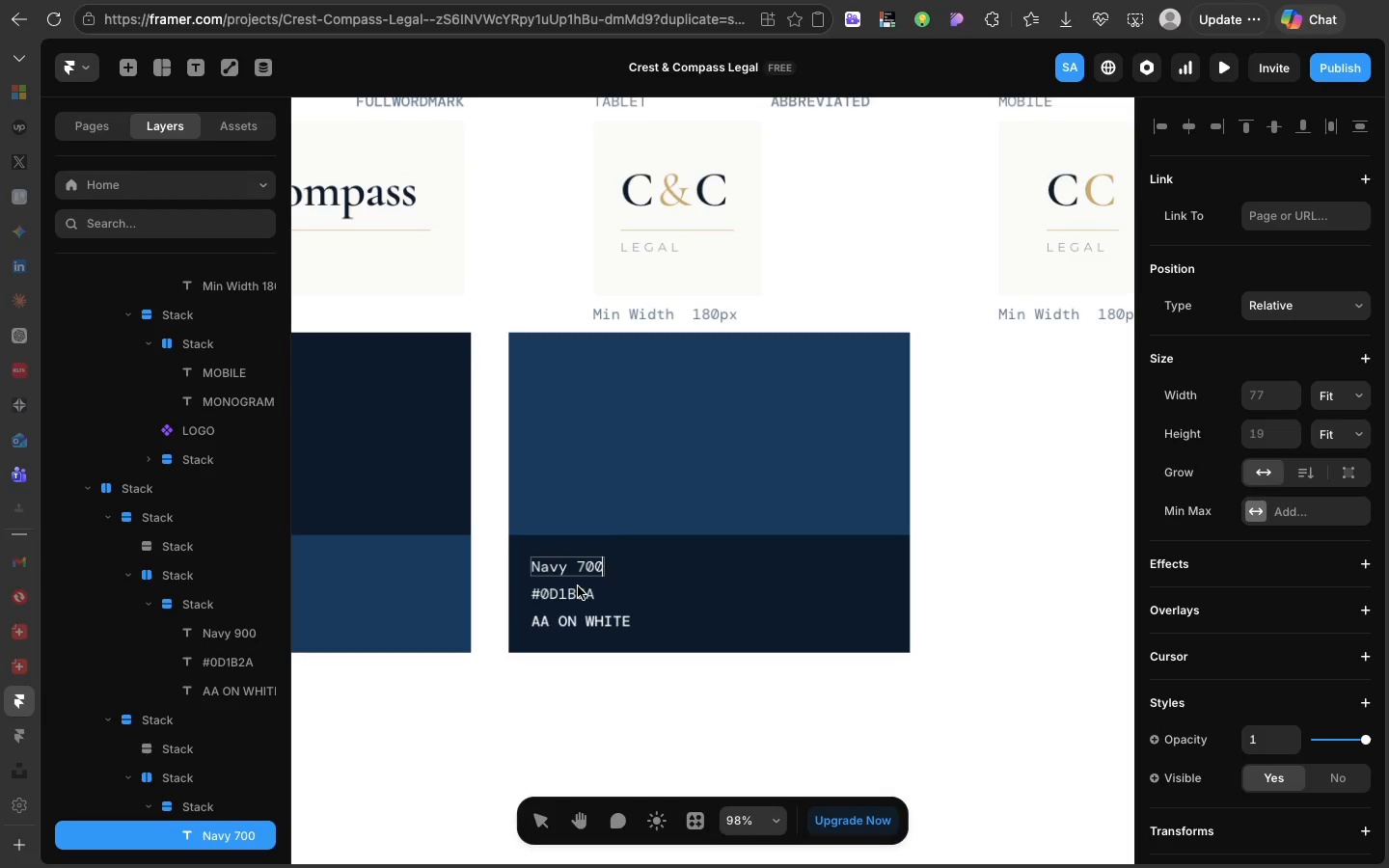 
double_click([578, 586])
 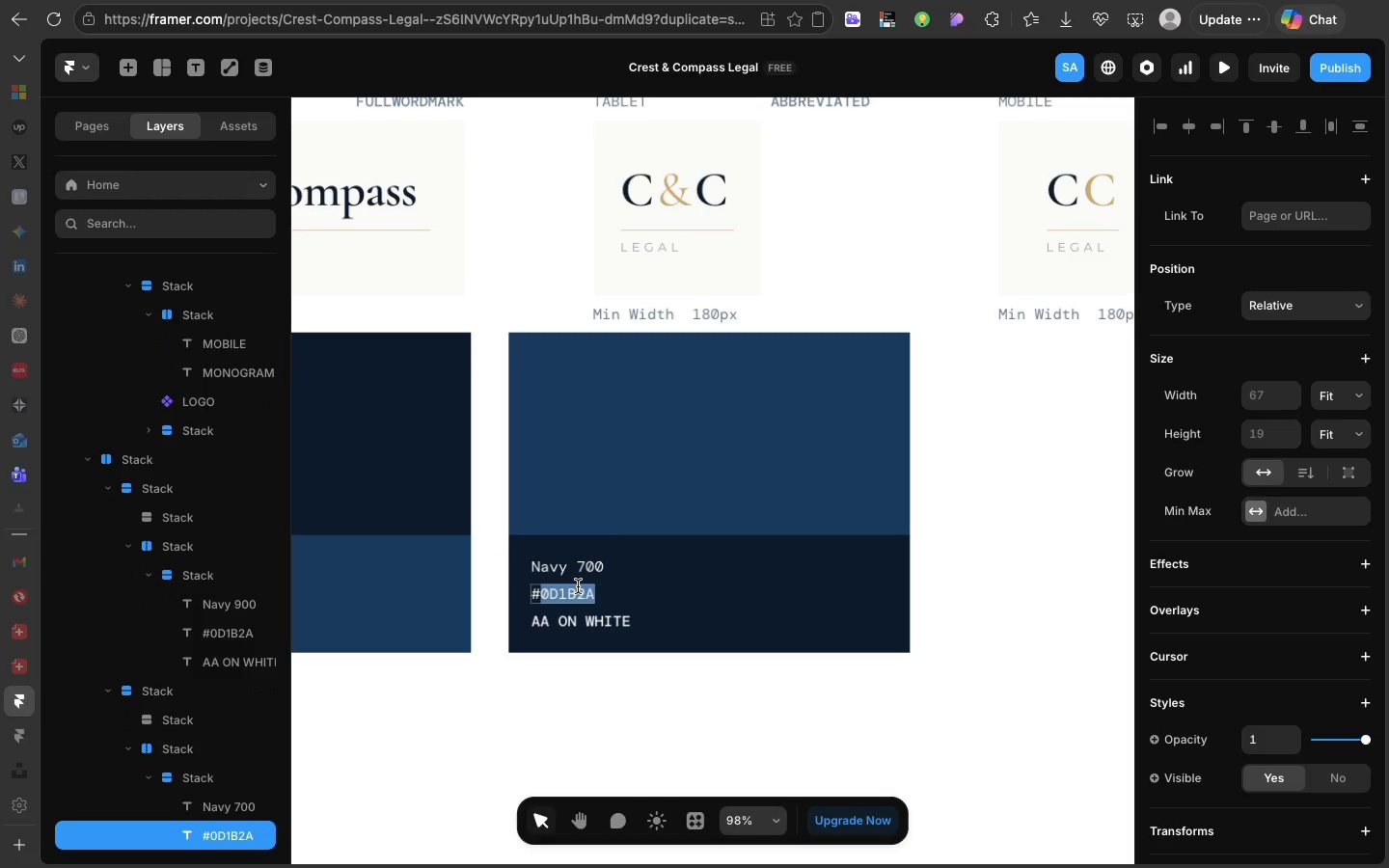 
triple_click([578, 586])
 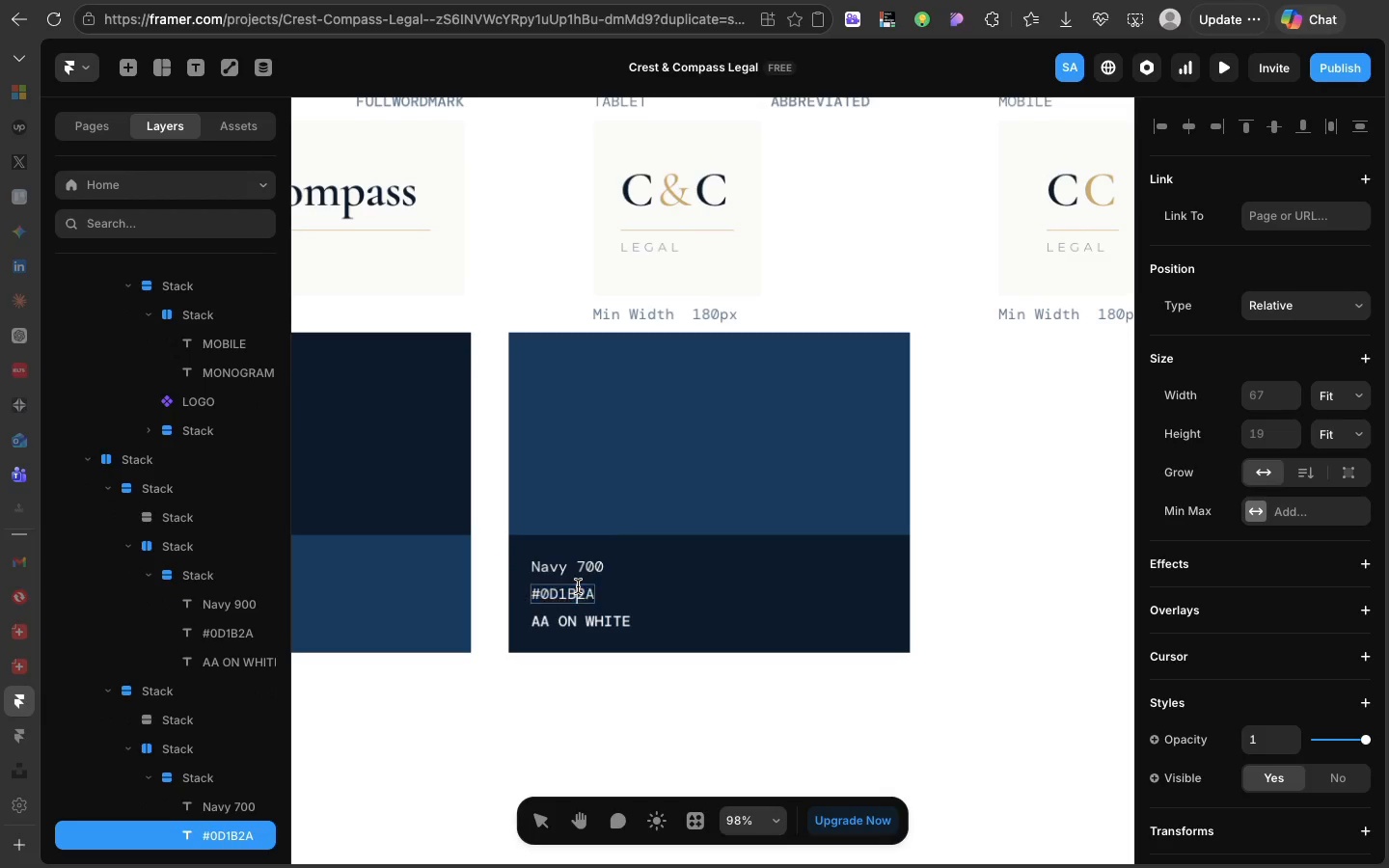 
double_click([578, 586])
 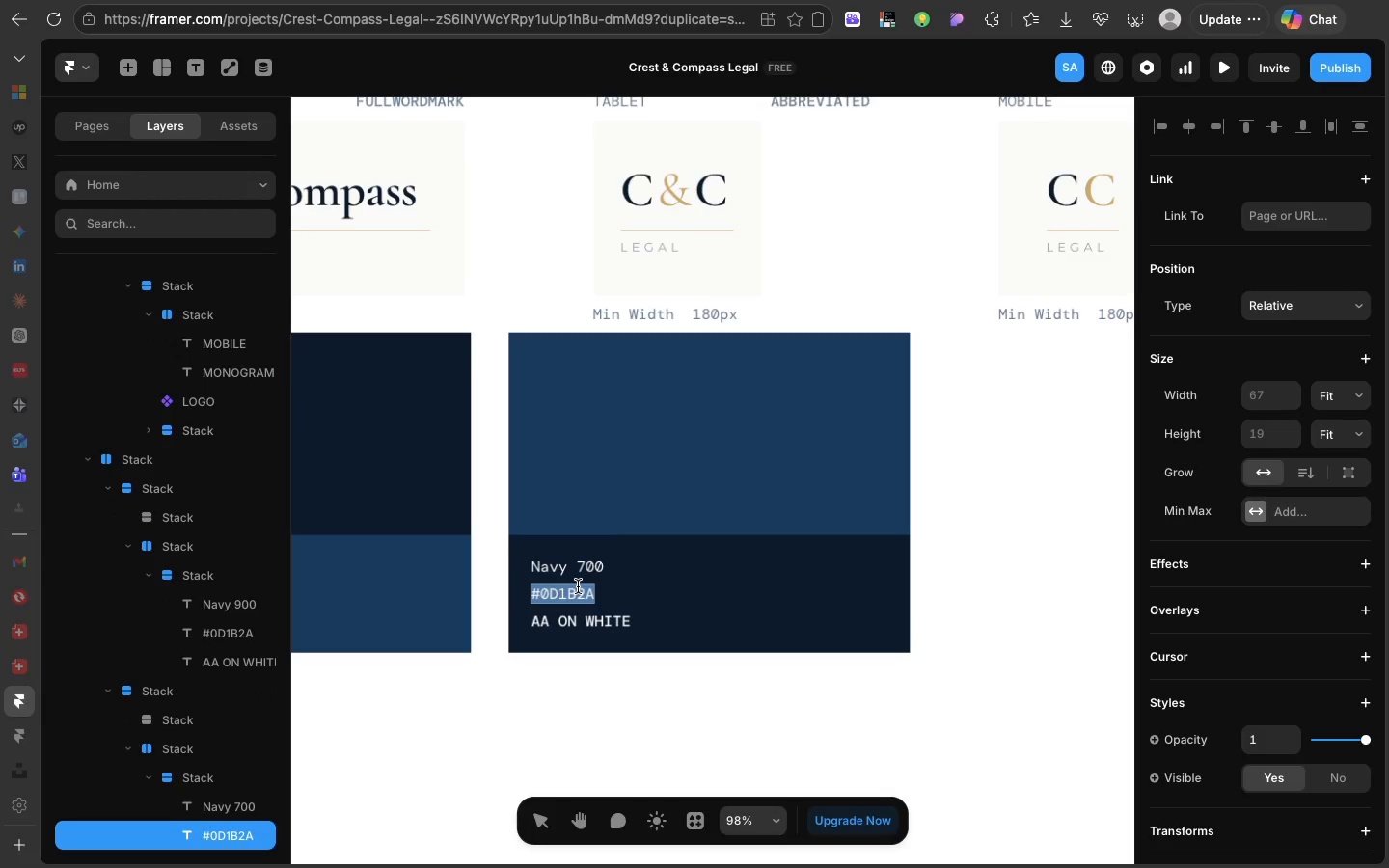 
triple_click([578, 586])
 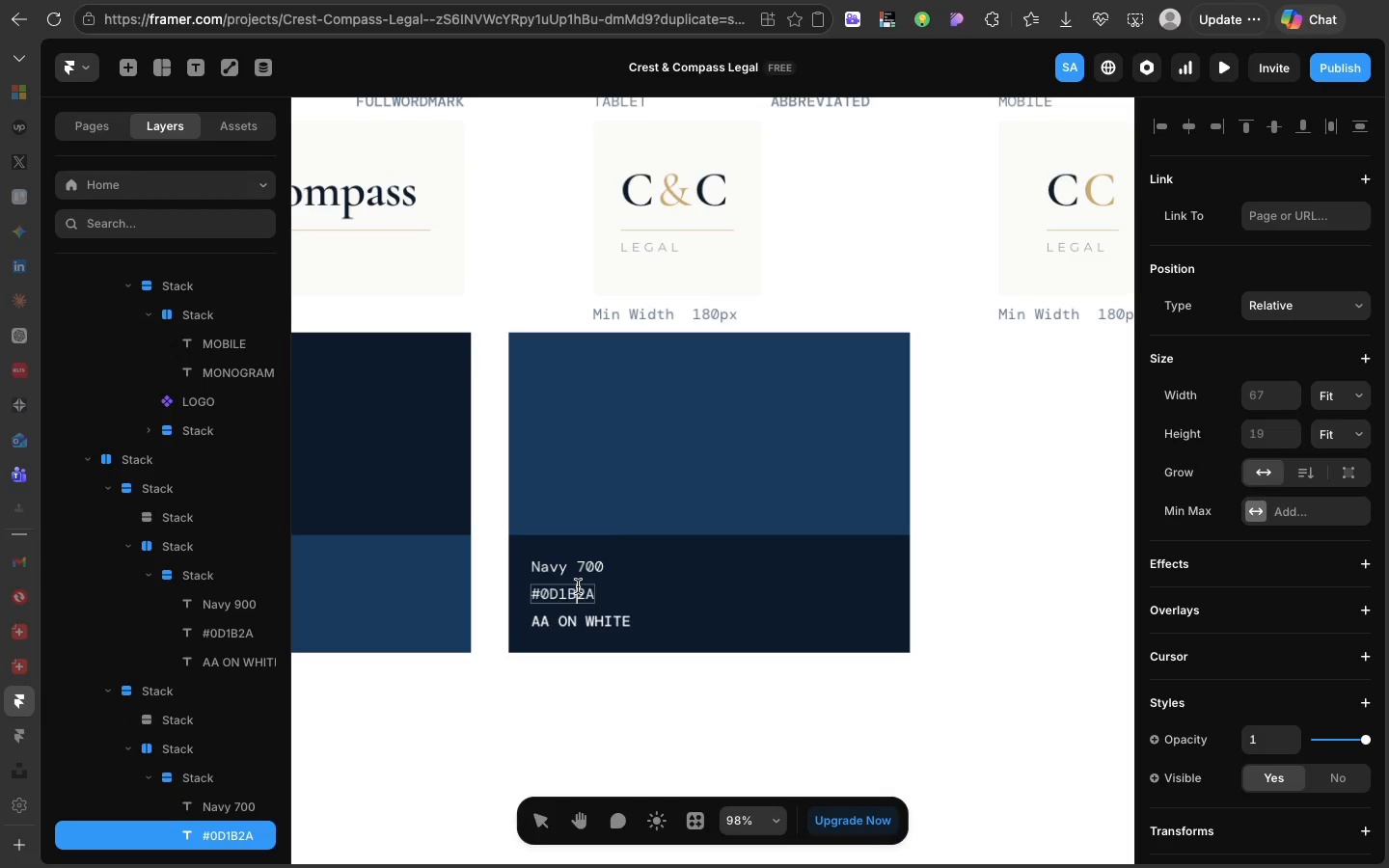 
double_click([578, 586])
 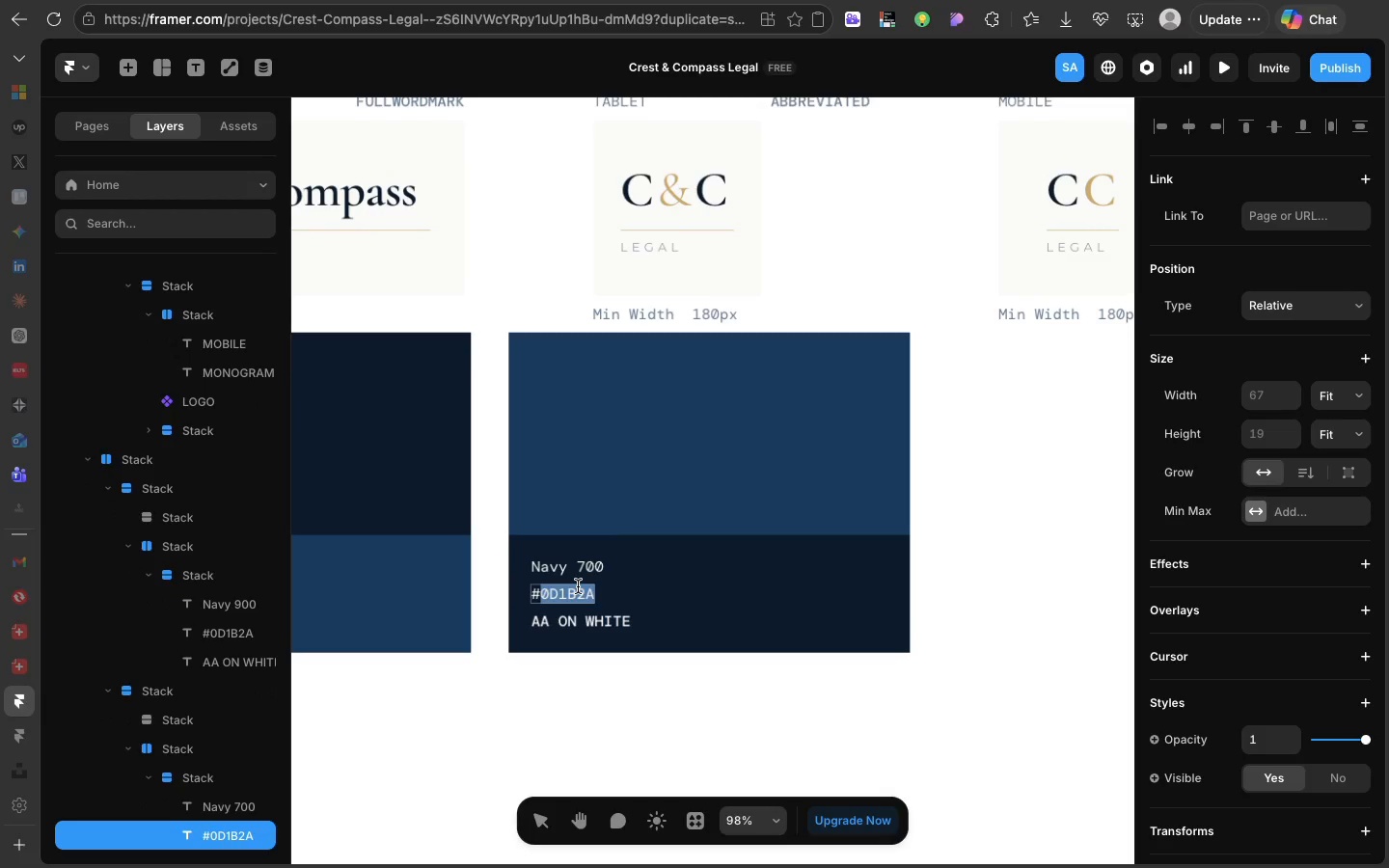 
type(1A3A5C)
 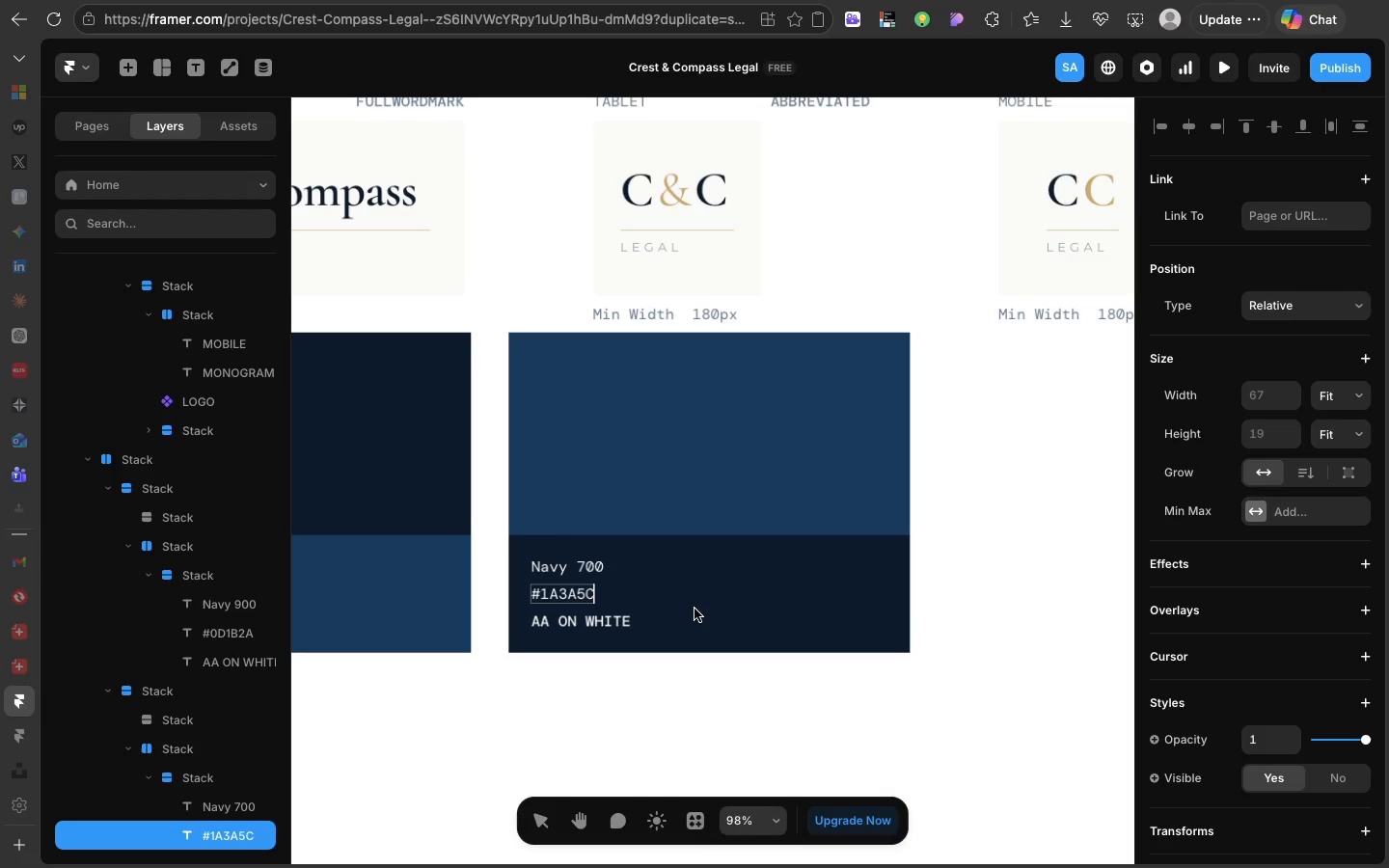 
left_click([733, 615])
 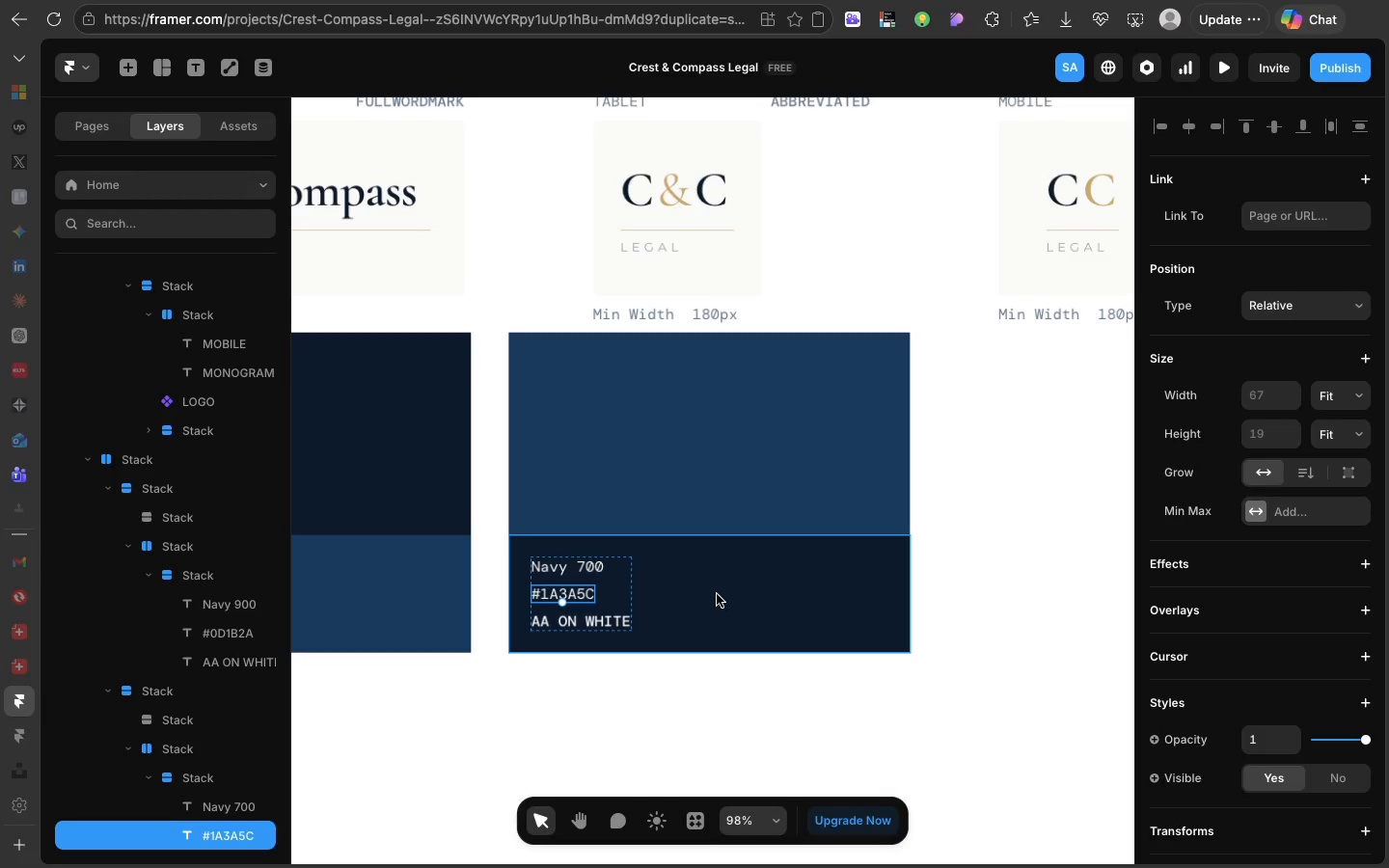 
left_click([717, 594])
 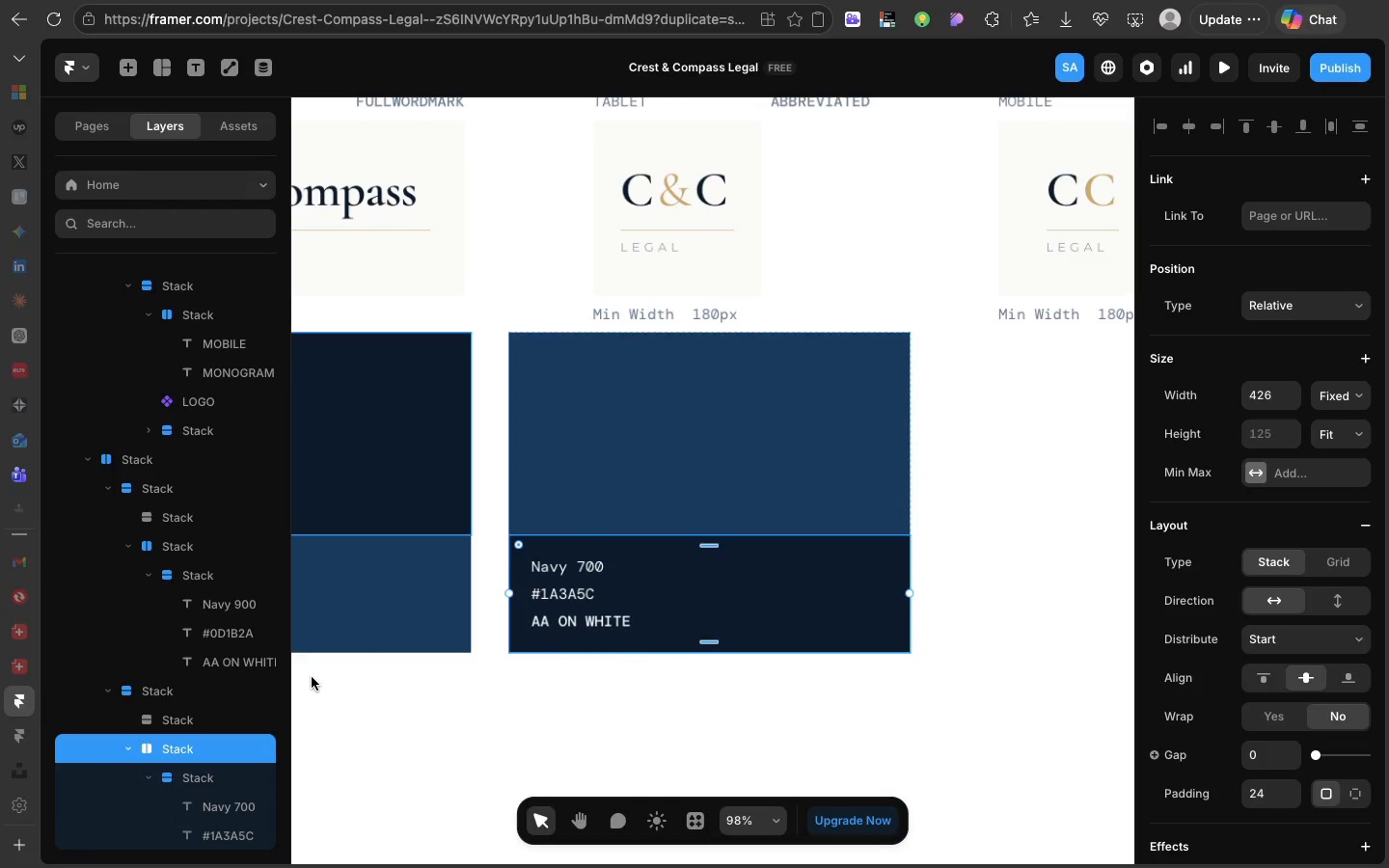 
left_click([195, 690])
 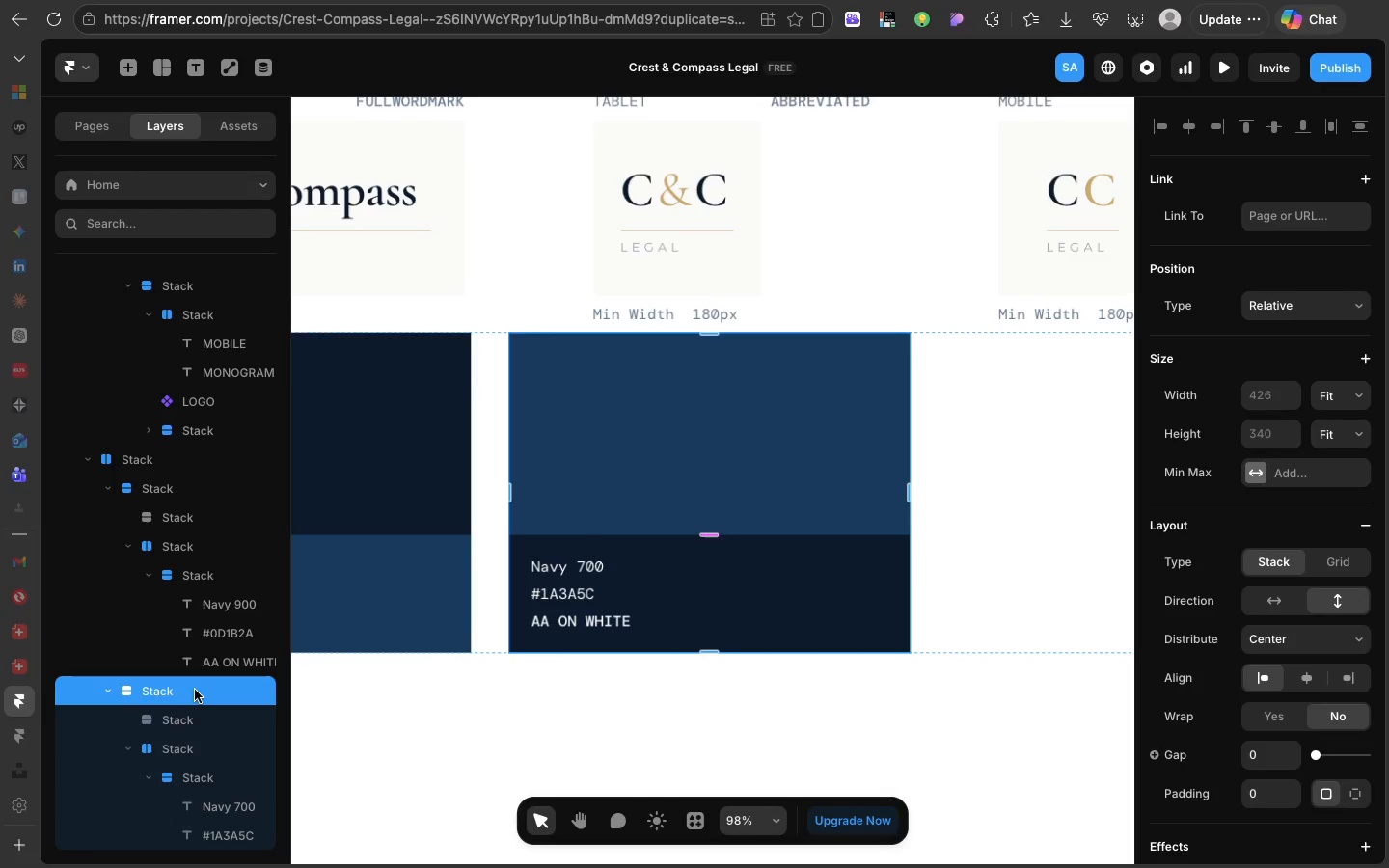 
key(Meta+D)
 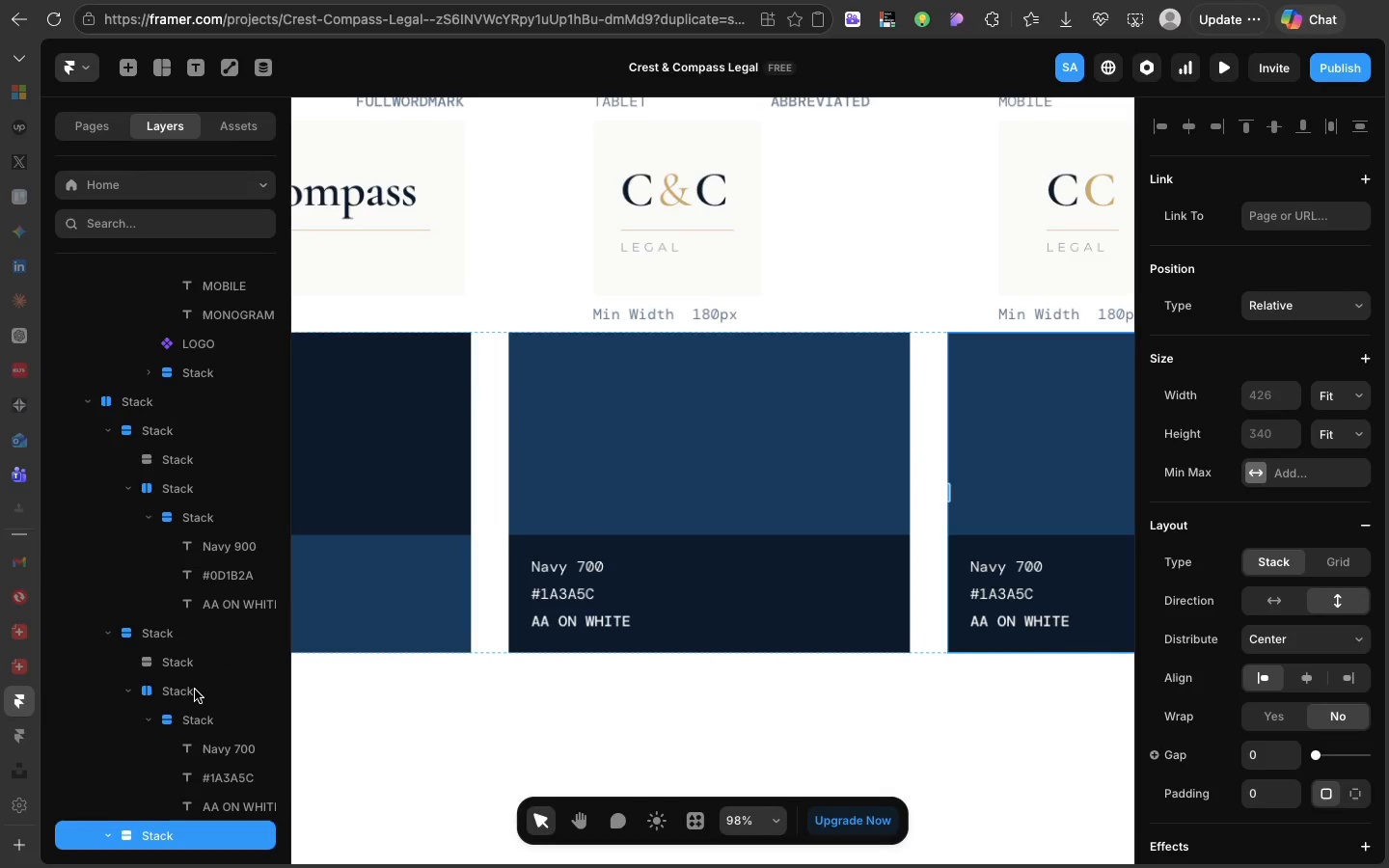 
scroll: coordinate [195, 690], scroll_direction: down, amount: 20.0
 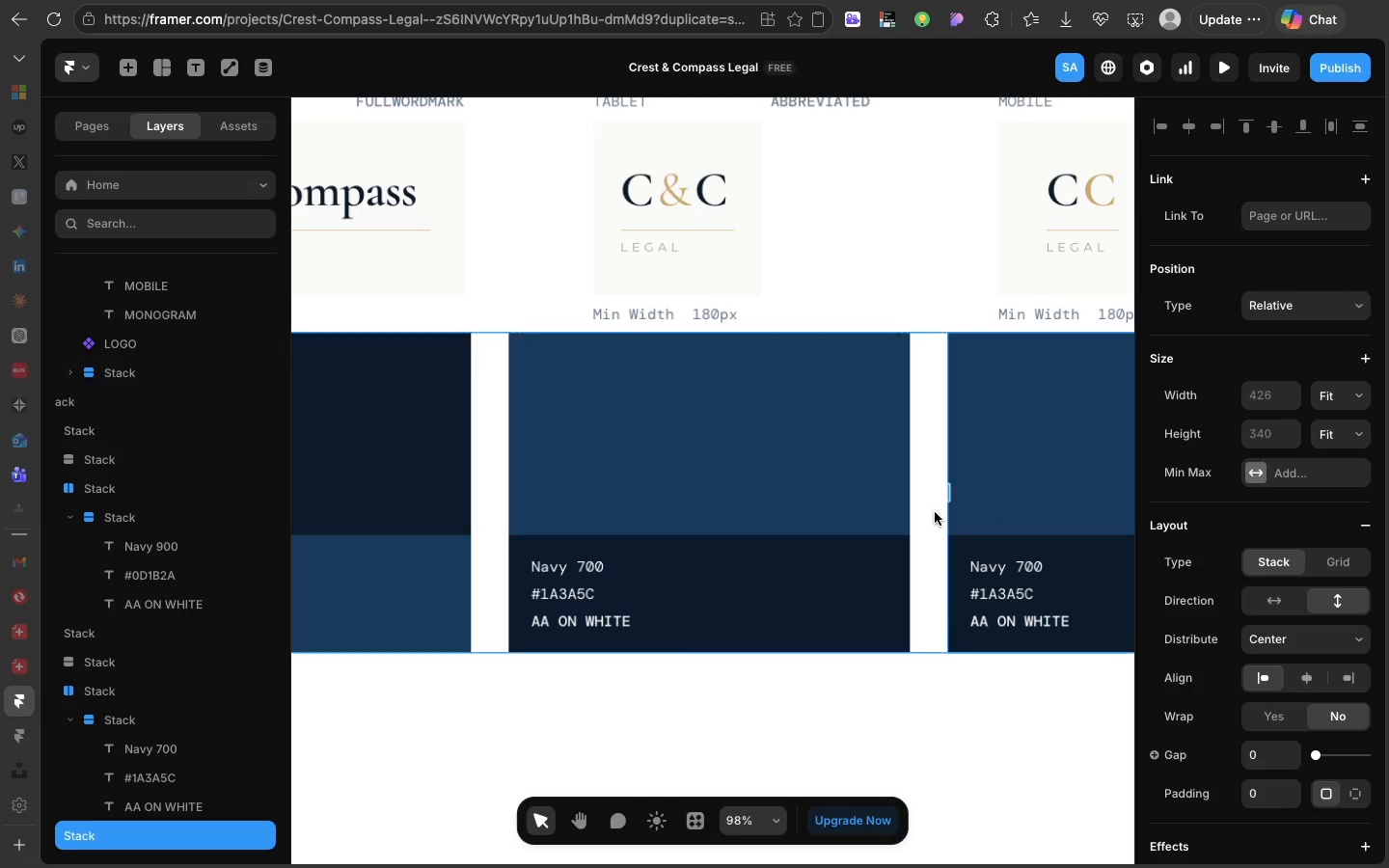 
left_click([928, 512])
 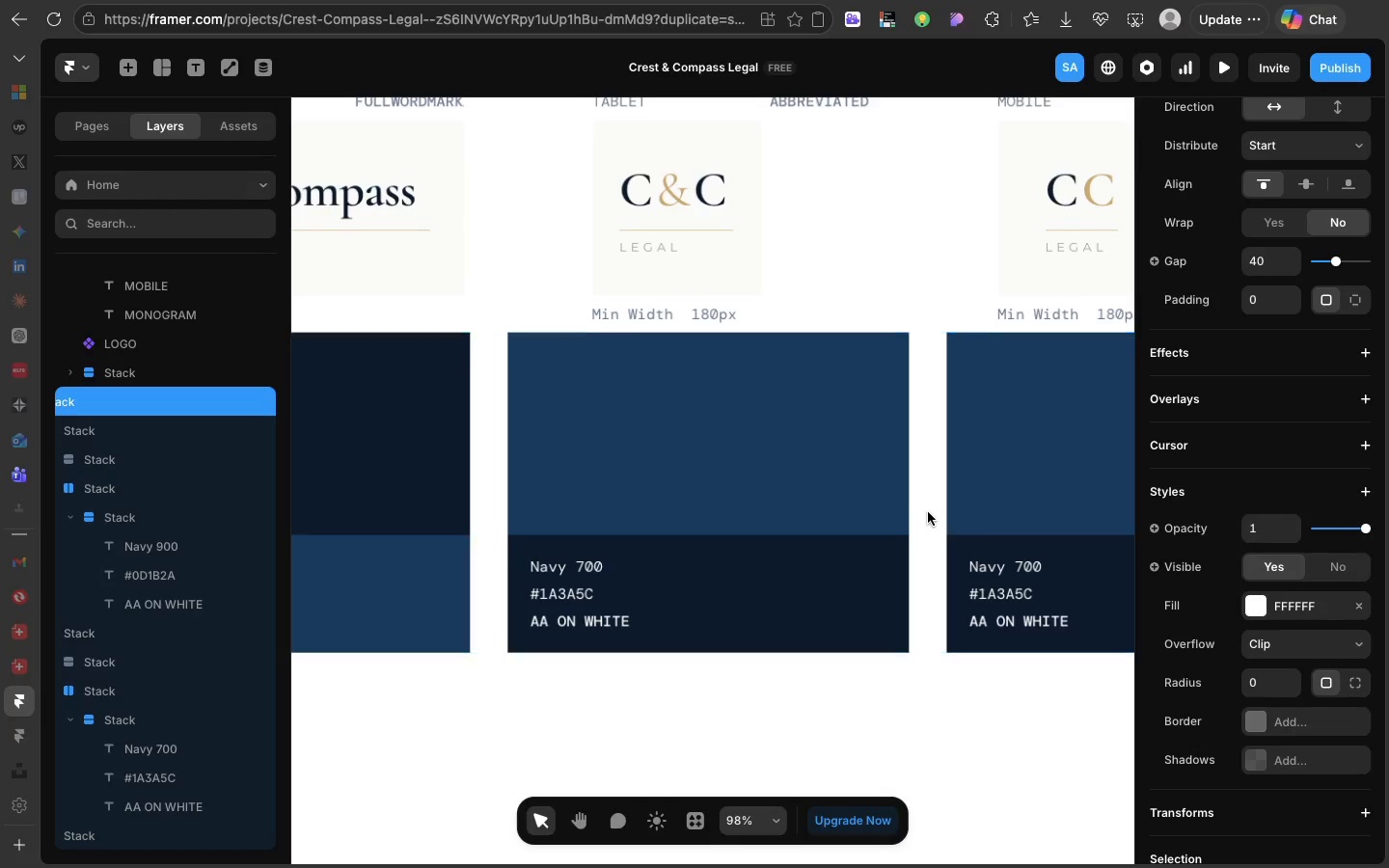 
scroll: coordinate [928, 512], scroll_direction: down, amount: 4.0
 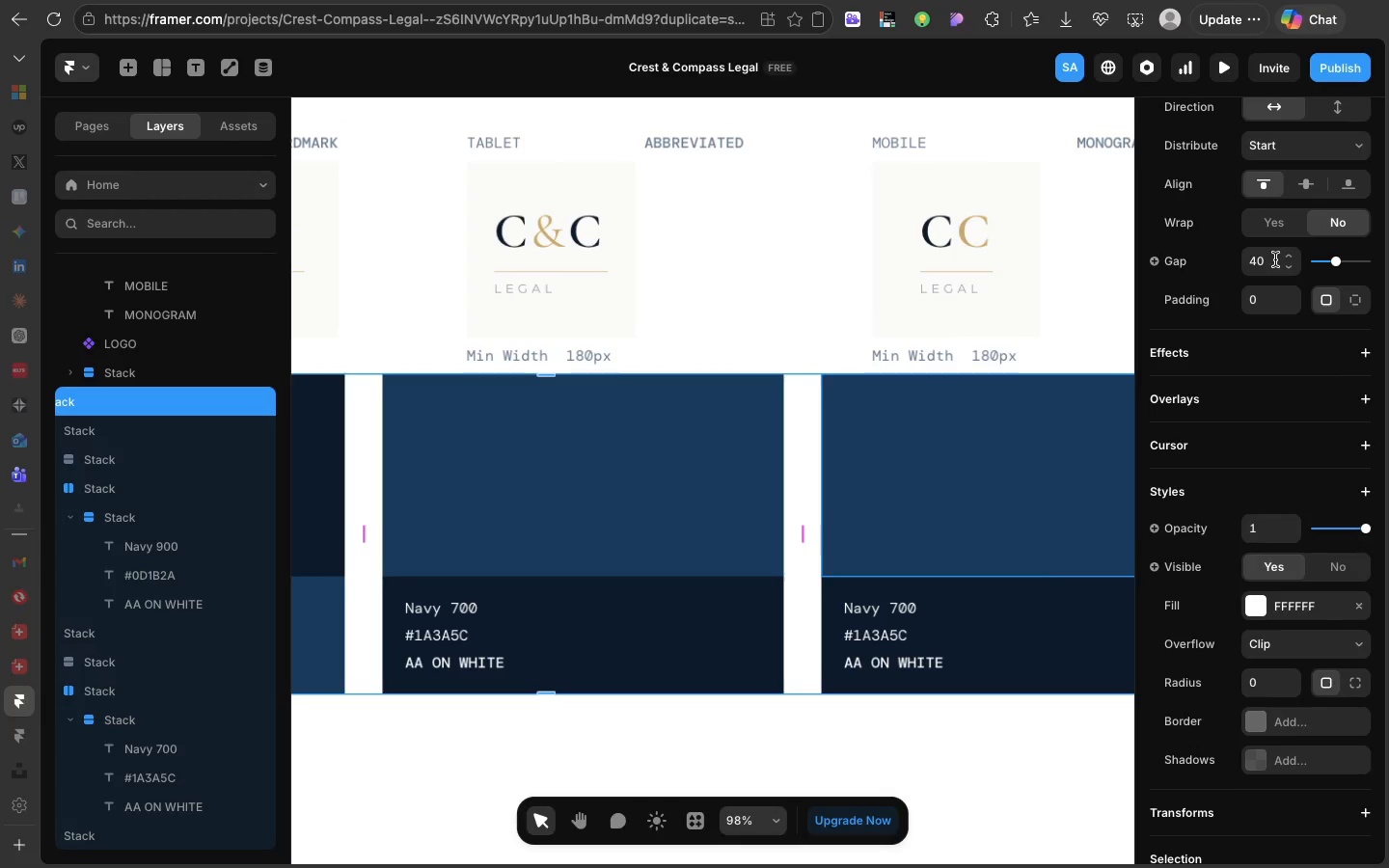 
left_click([1266, 258])
 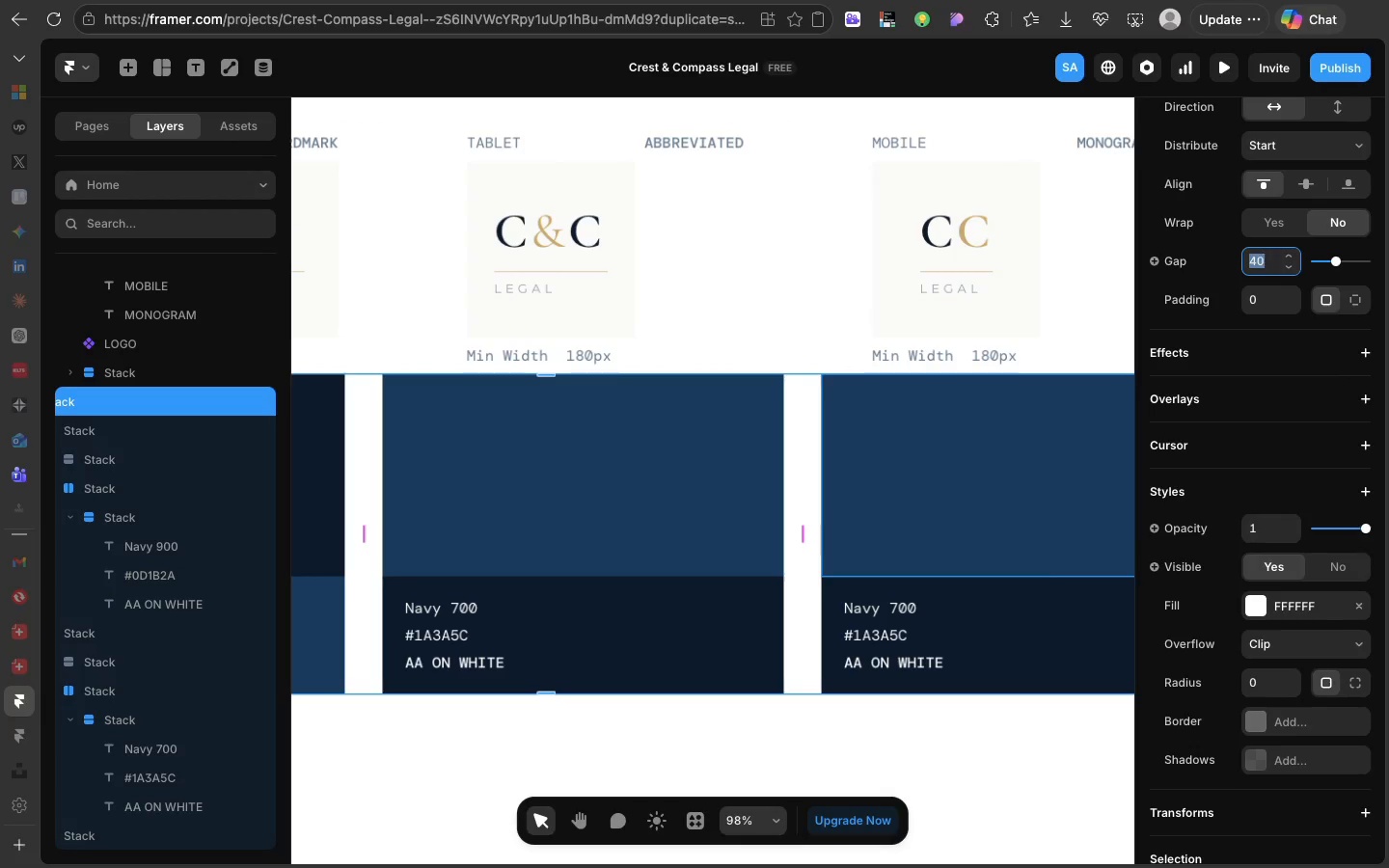 
type(24)
 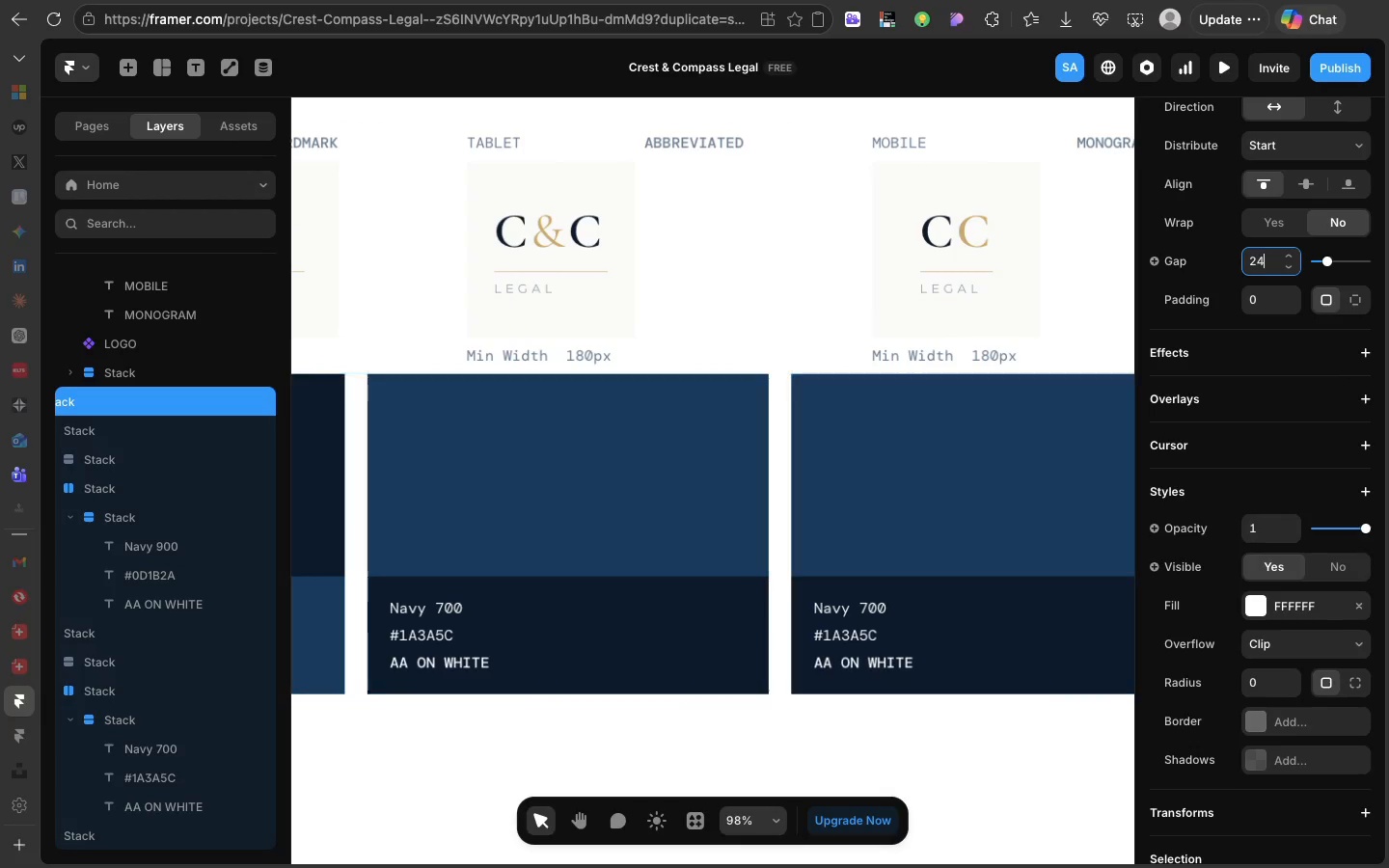 
key(Enter)
 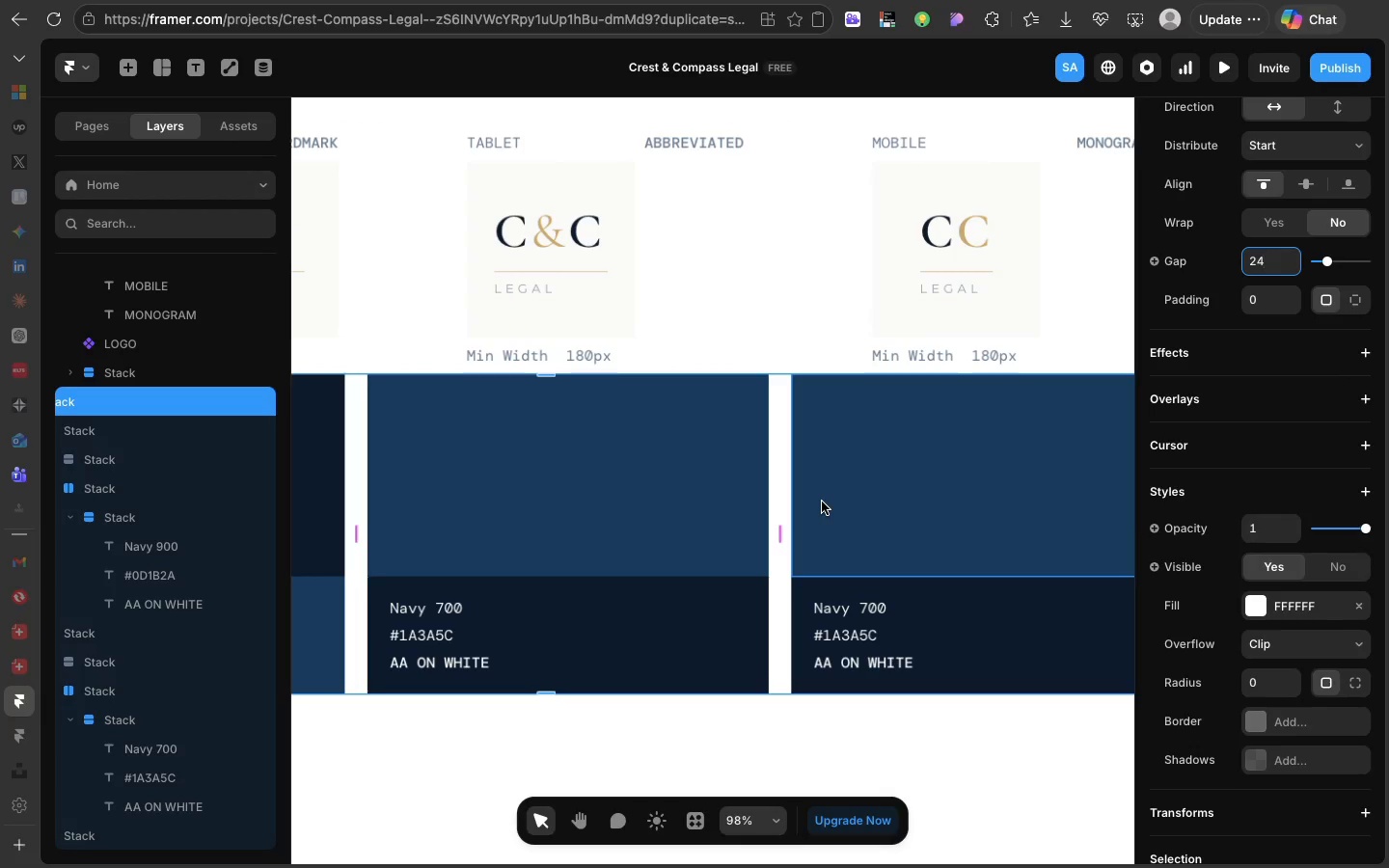 
left_click([938, 505])
 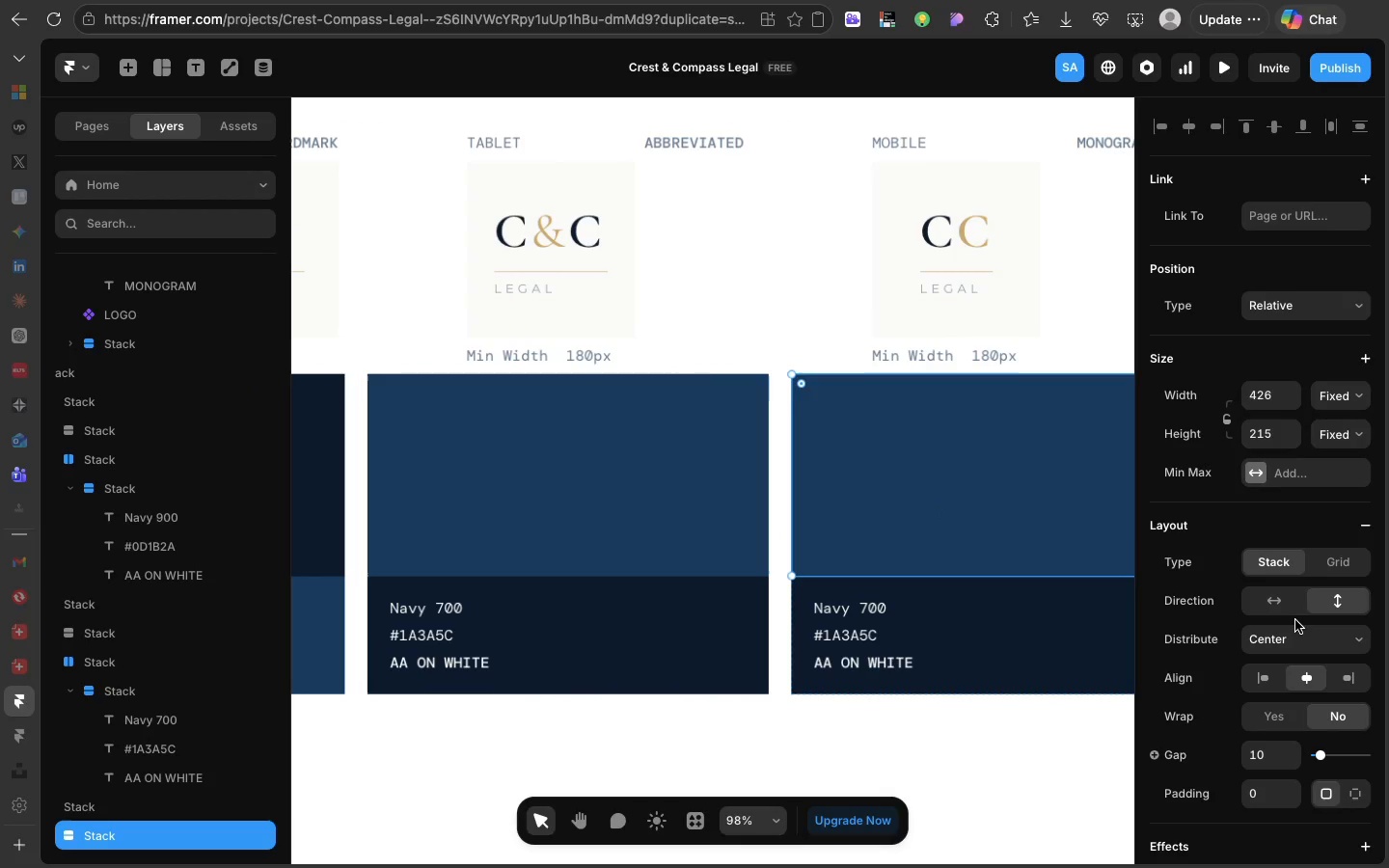 
scroll: coordinate [1295, 621], scroll_direction: down, amount: 30.0
 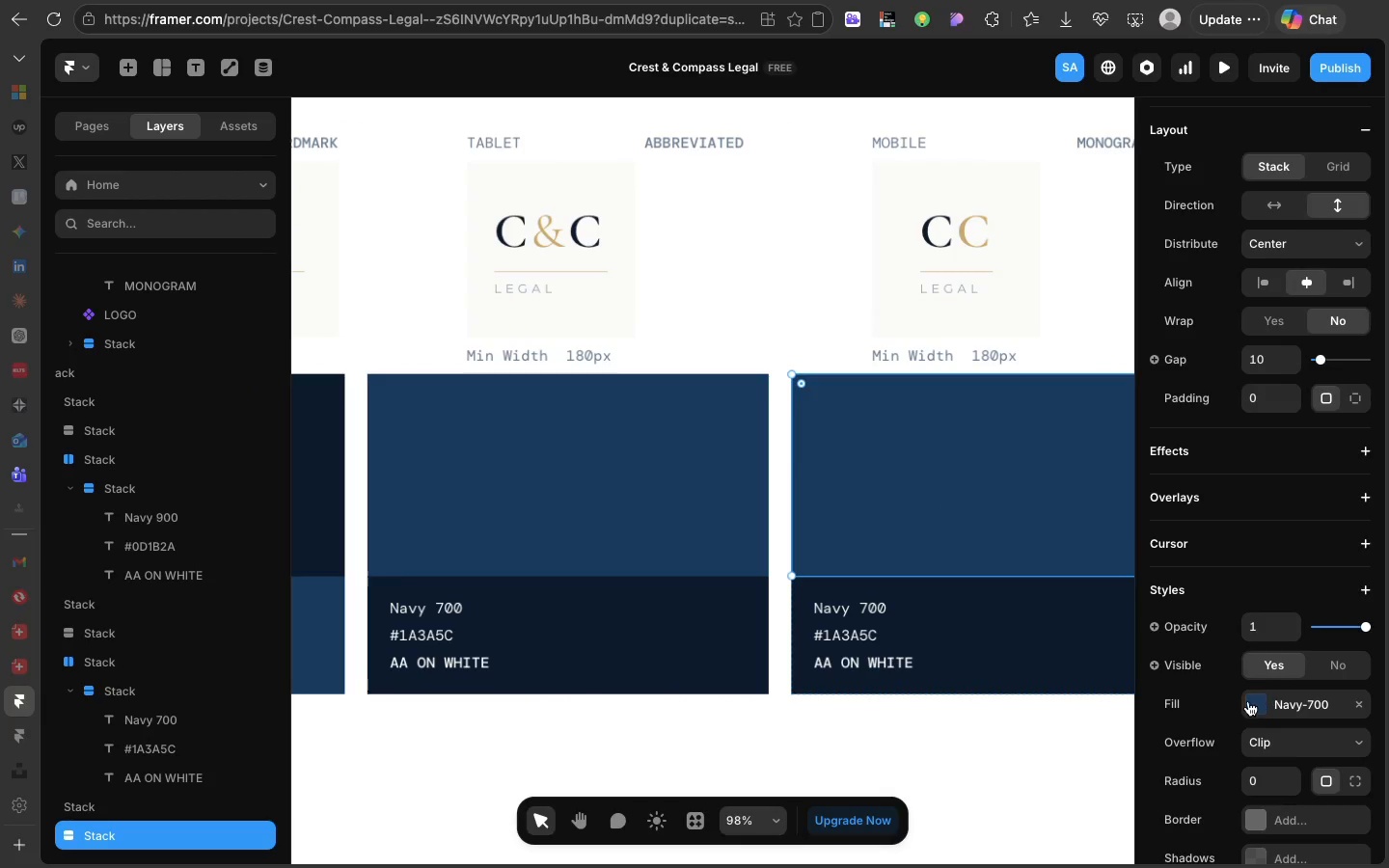 
left_click([1248, 701])
 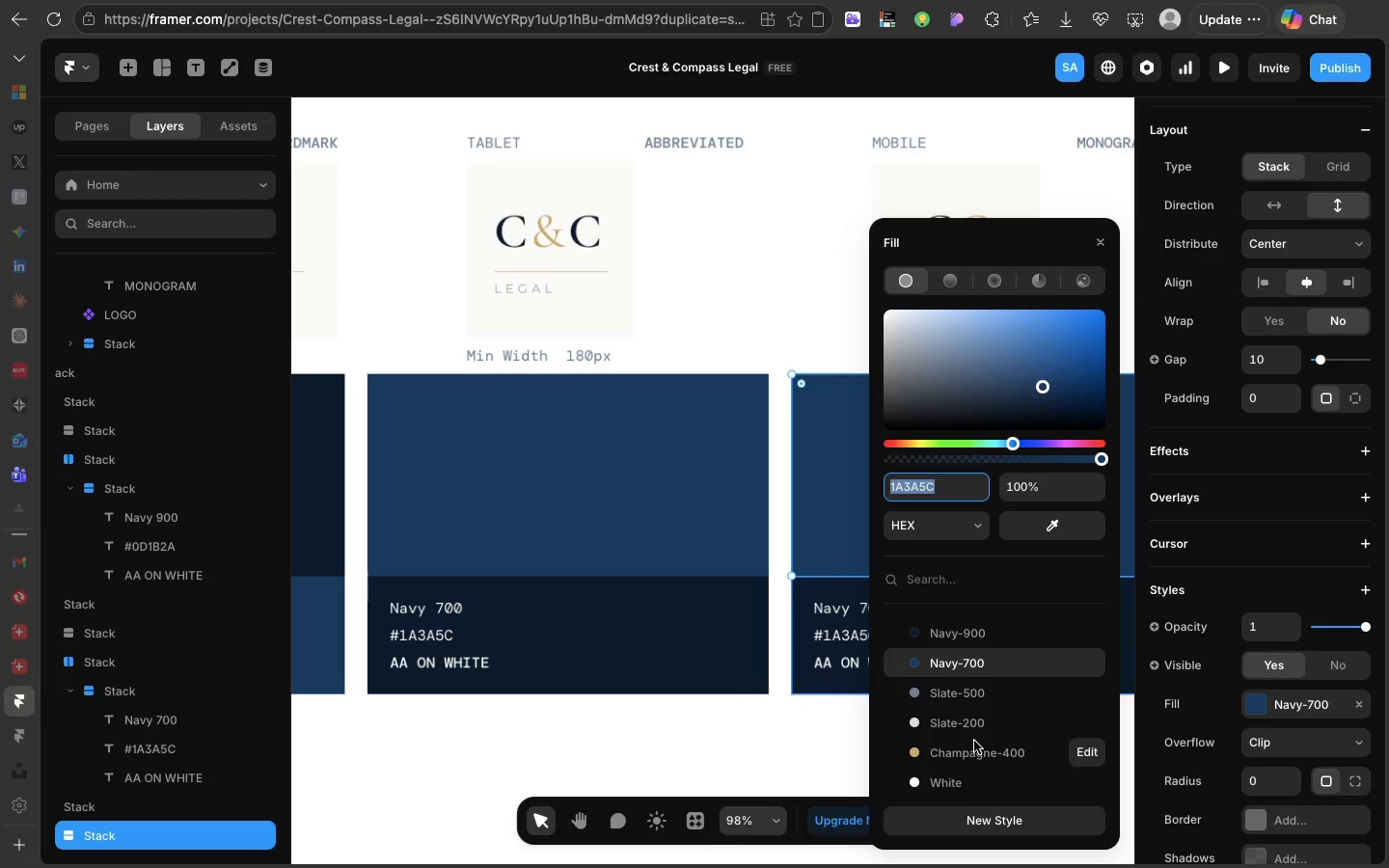 
left_click([971, 754])